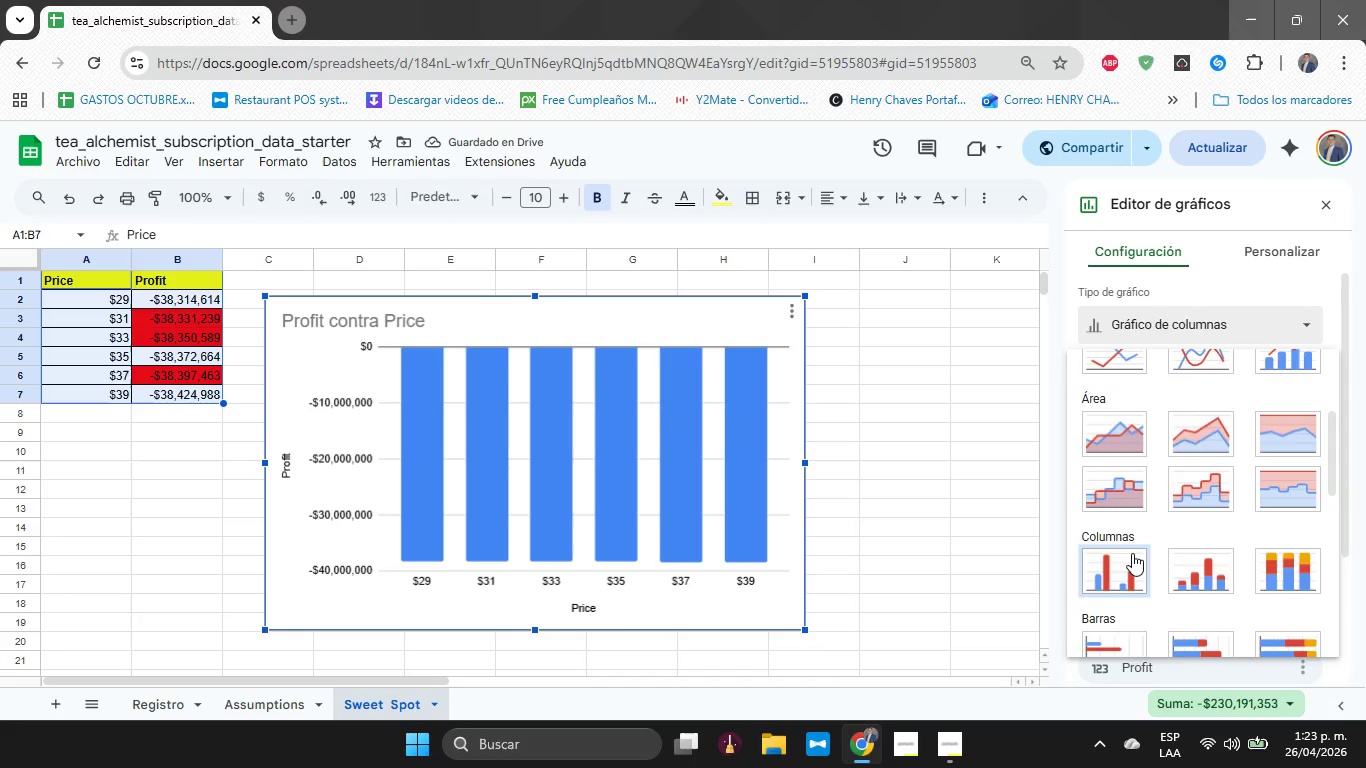 
left_click([1132, 553])
 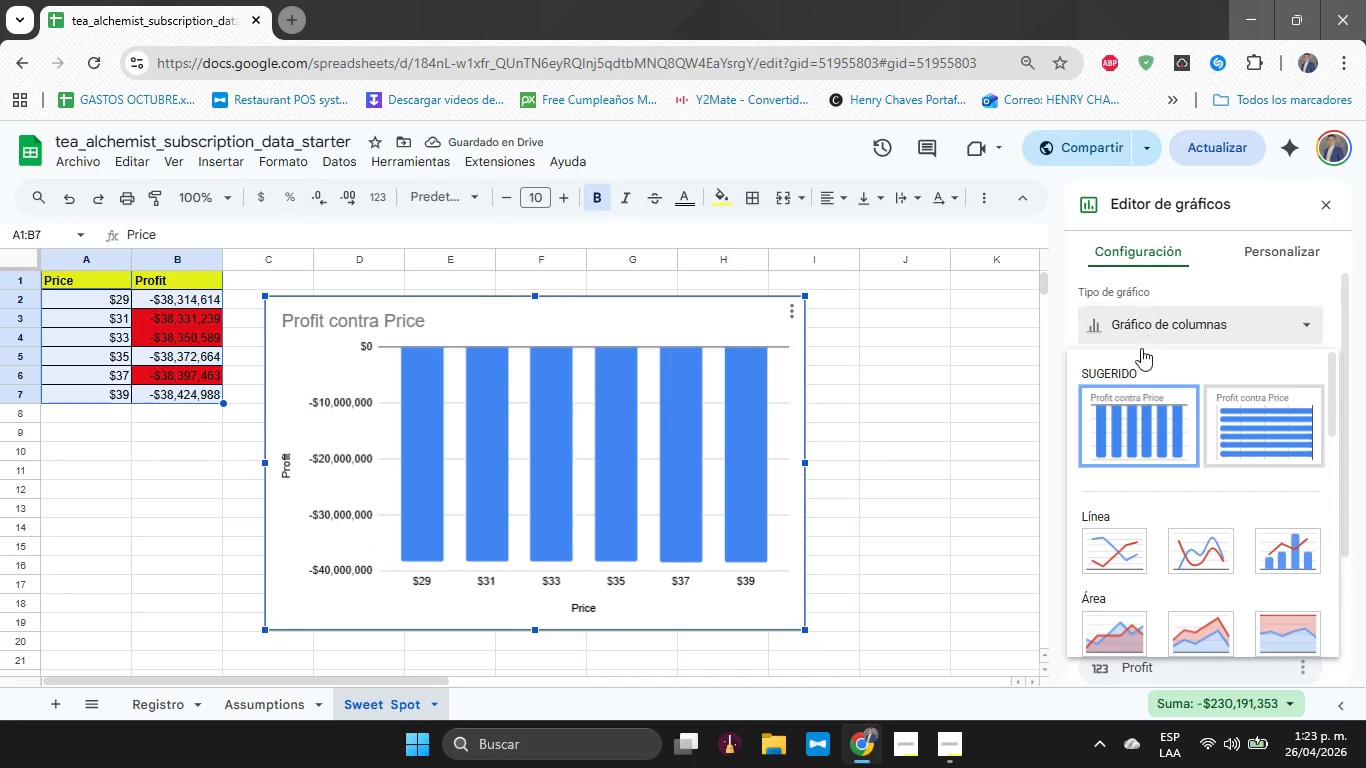 
left_click([1103, 449])
 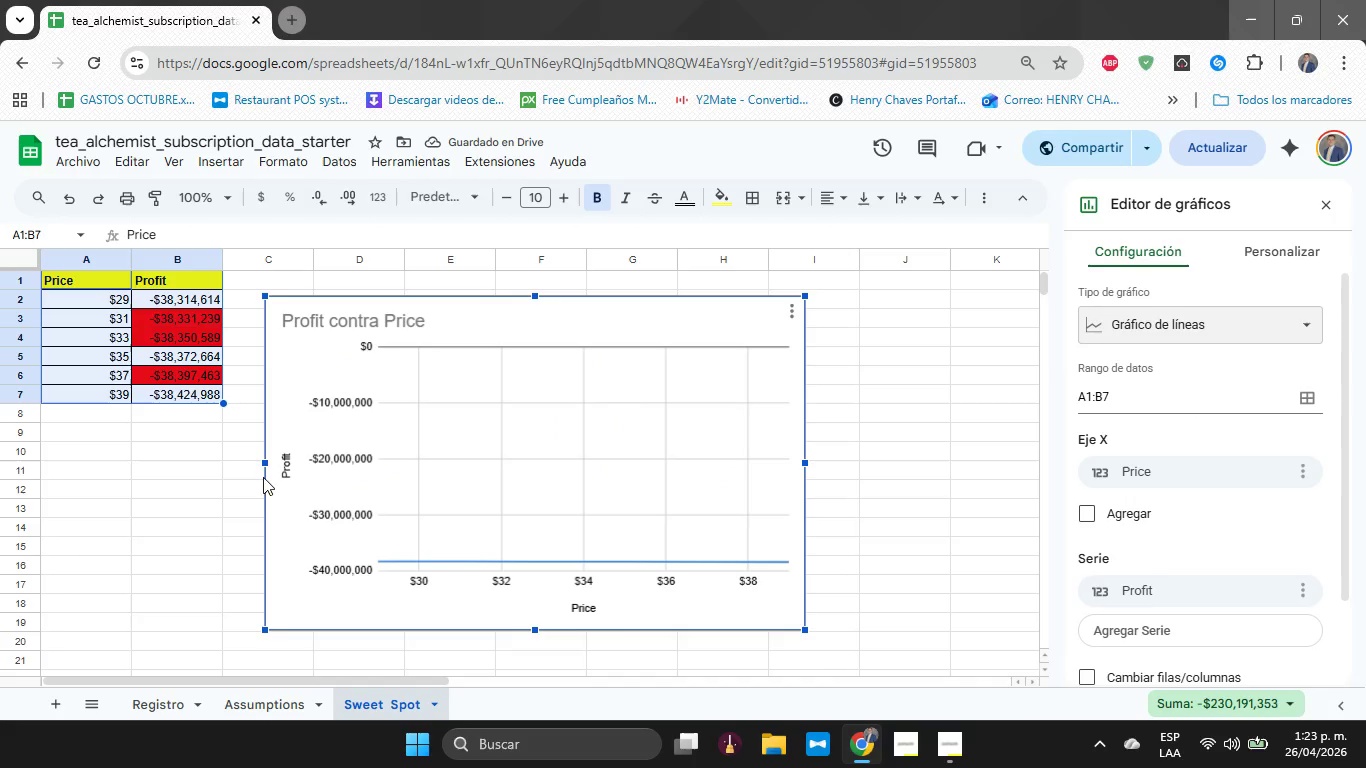 
scroll: coordinate [1133, 455], scroll_direction: up, amount: 1.0
 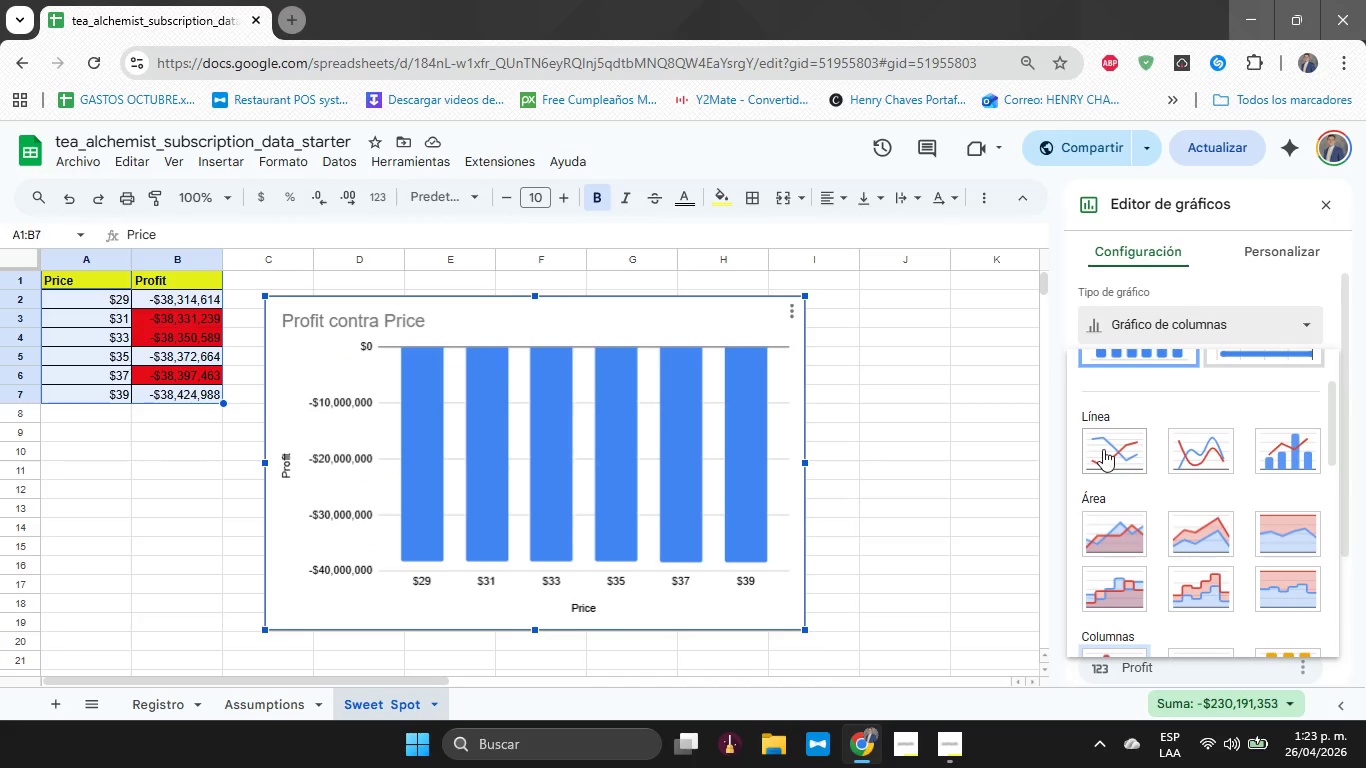 
left_click_drag(start_coordinate=[263, 631], to_coordinate=[422, 471])
 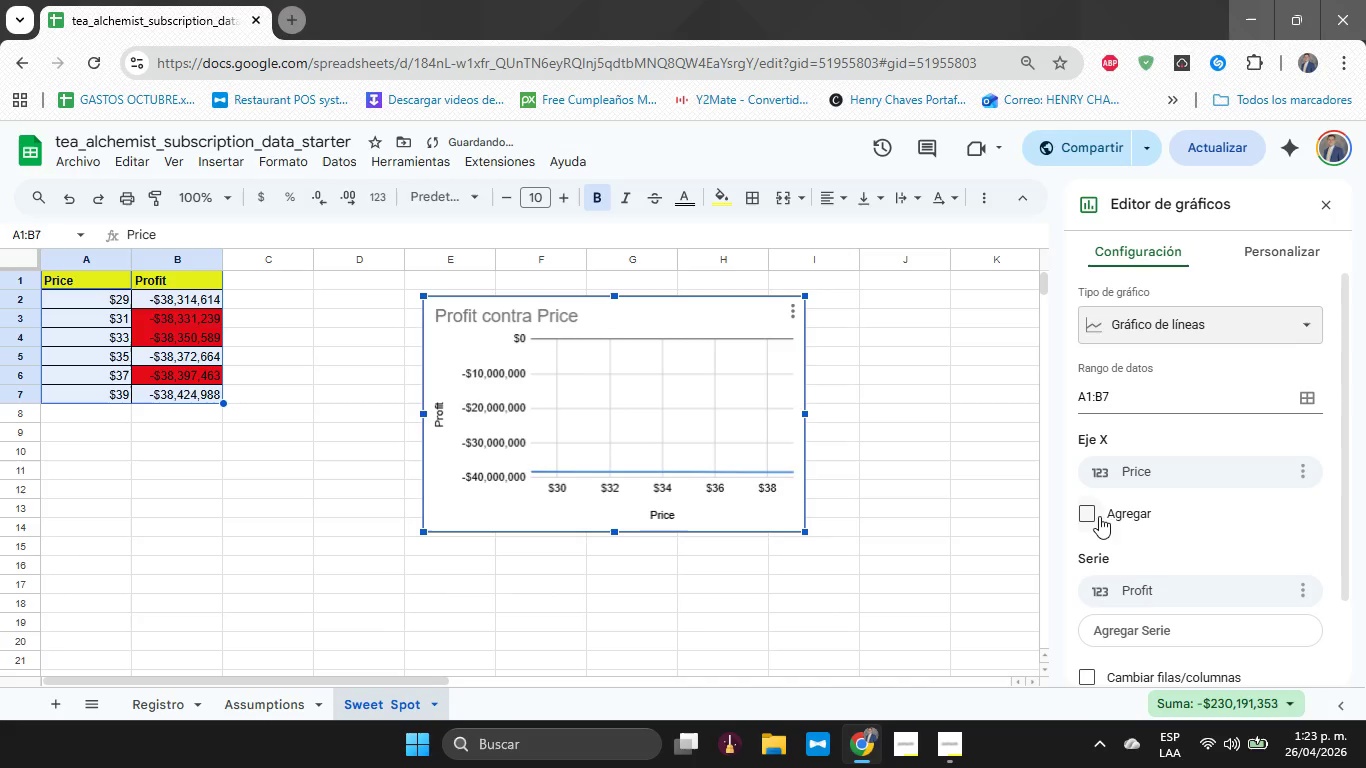 
left_click([1096, 511])
 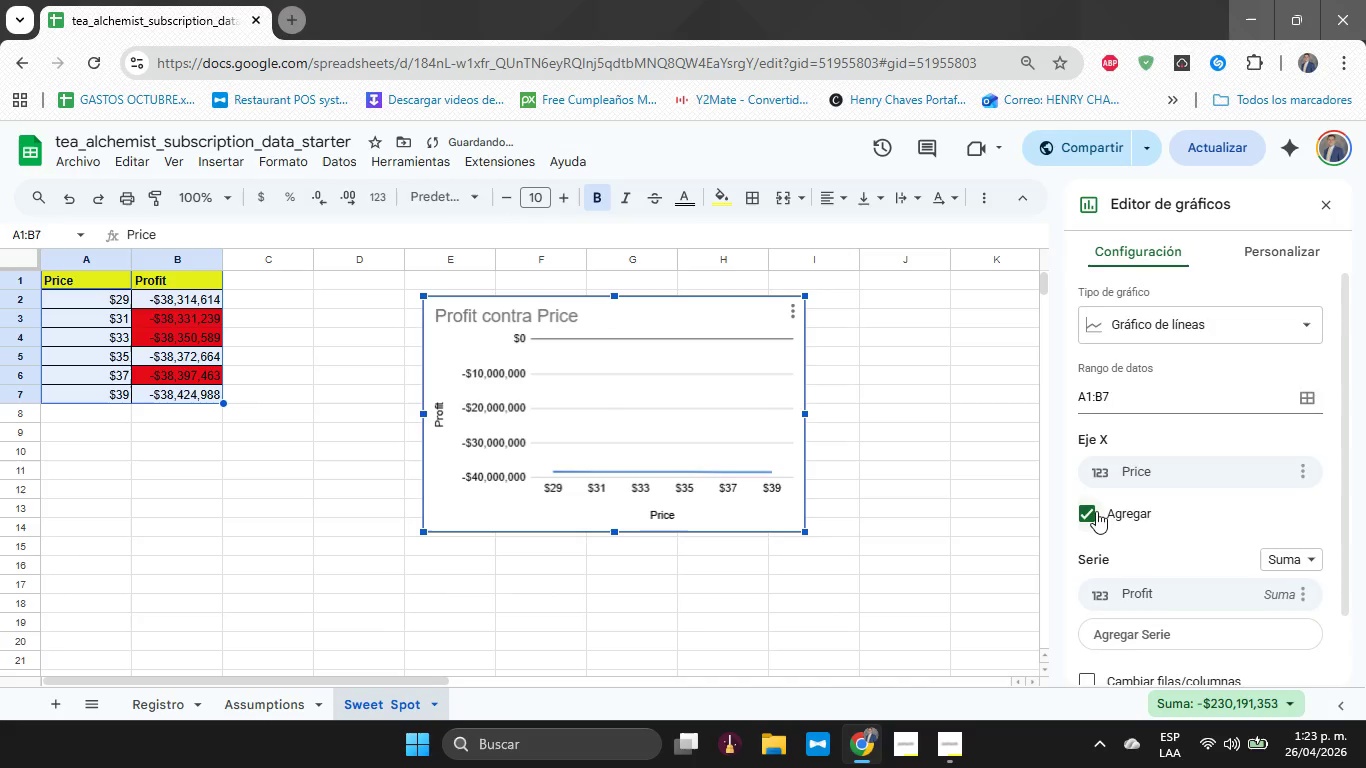 
scroll: coordinate [1096, 511], scroll_direction: down, amount: 2.0
 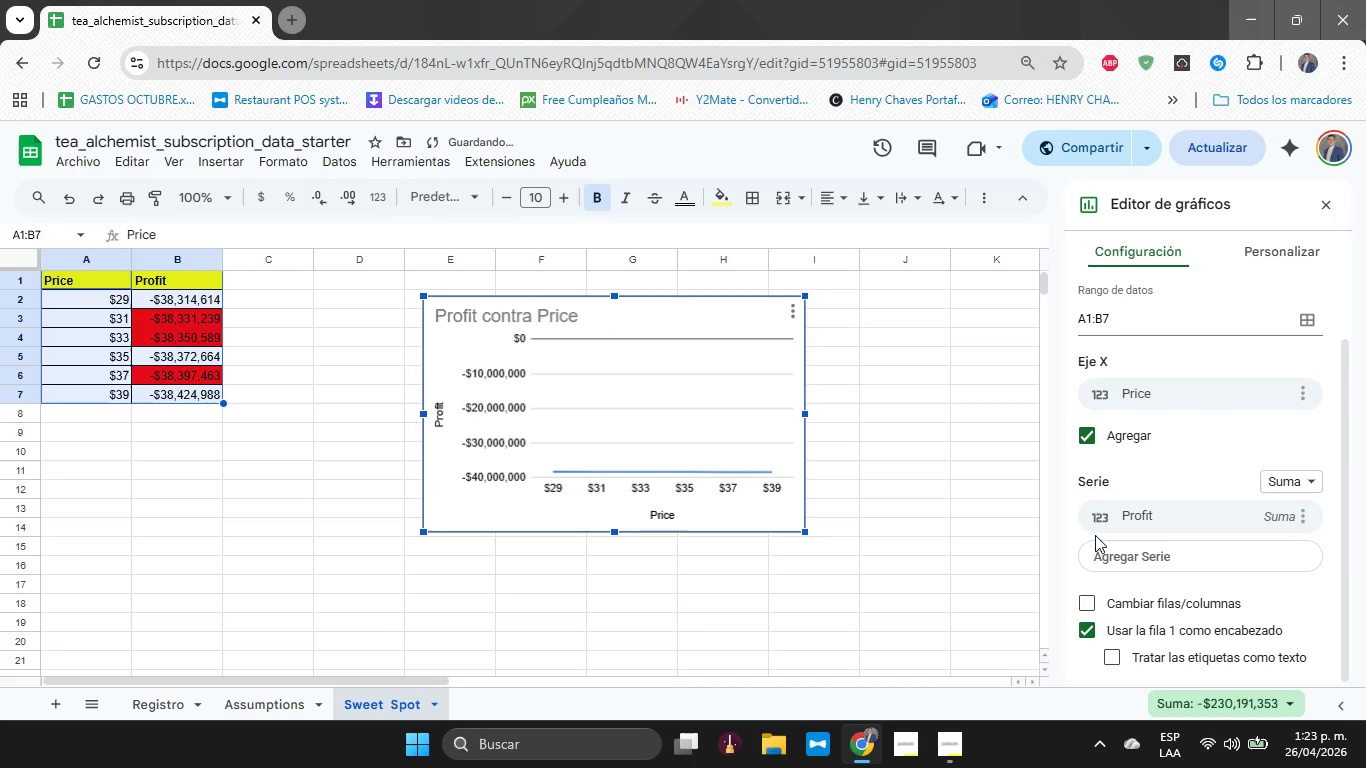 
left_click([1096, 515])
 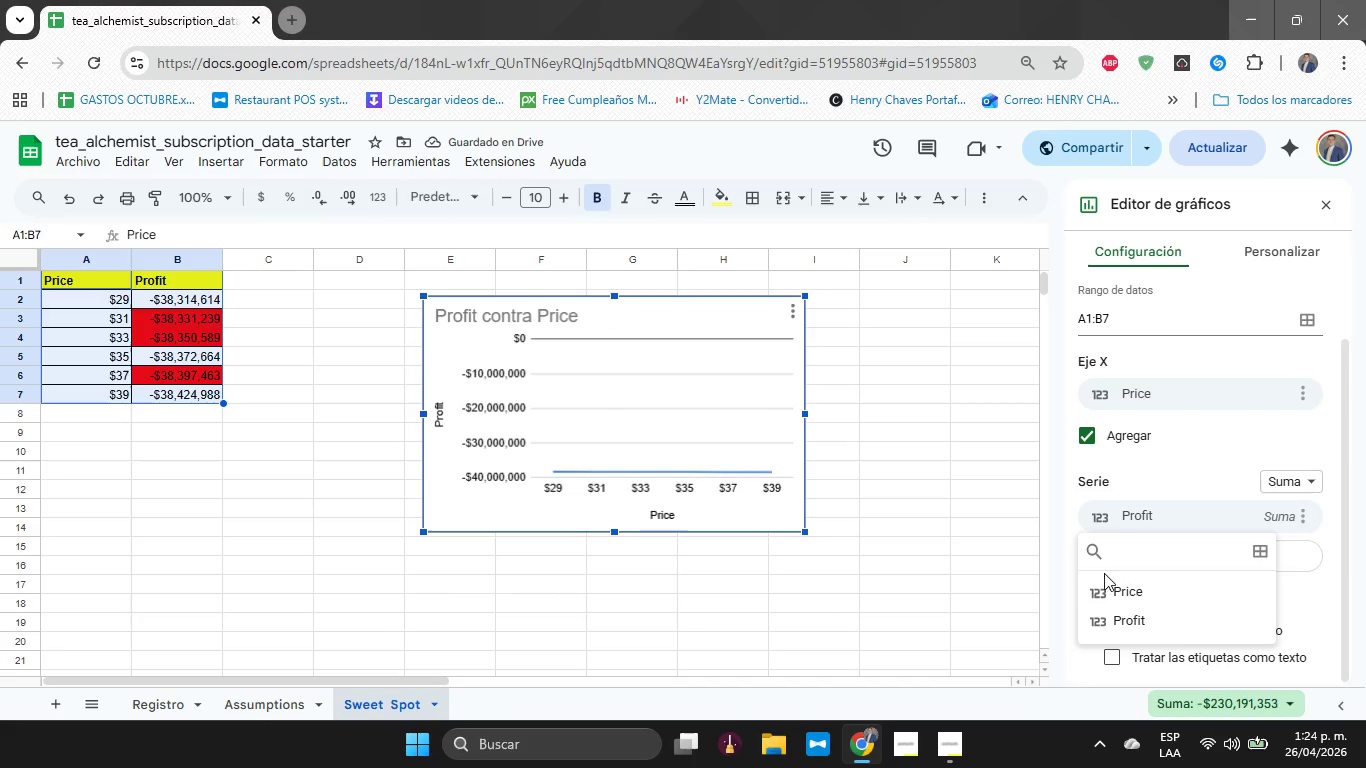 
left_click([1131, 591])
 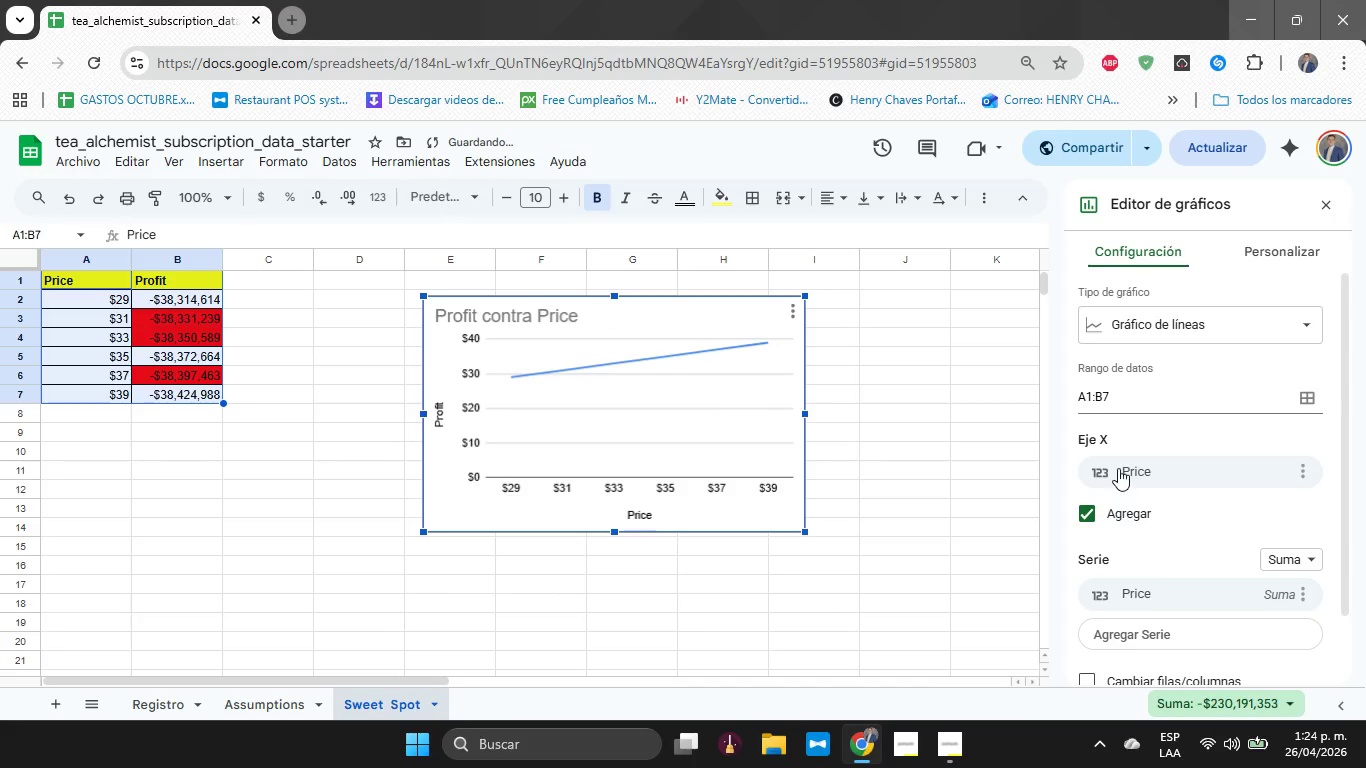 
scroll: coordinate [1083, 557], scroll_direction: down, amount: 2.0
 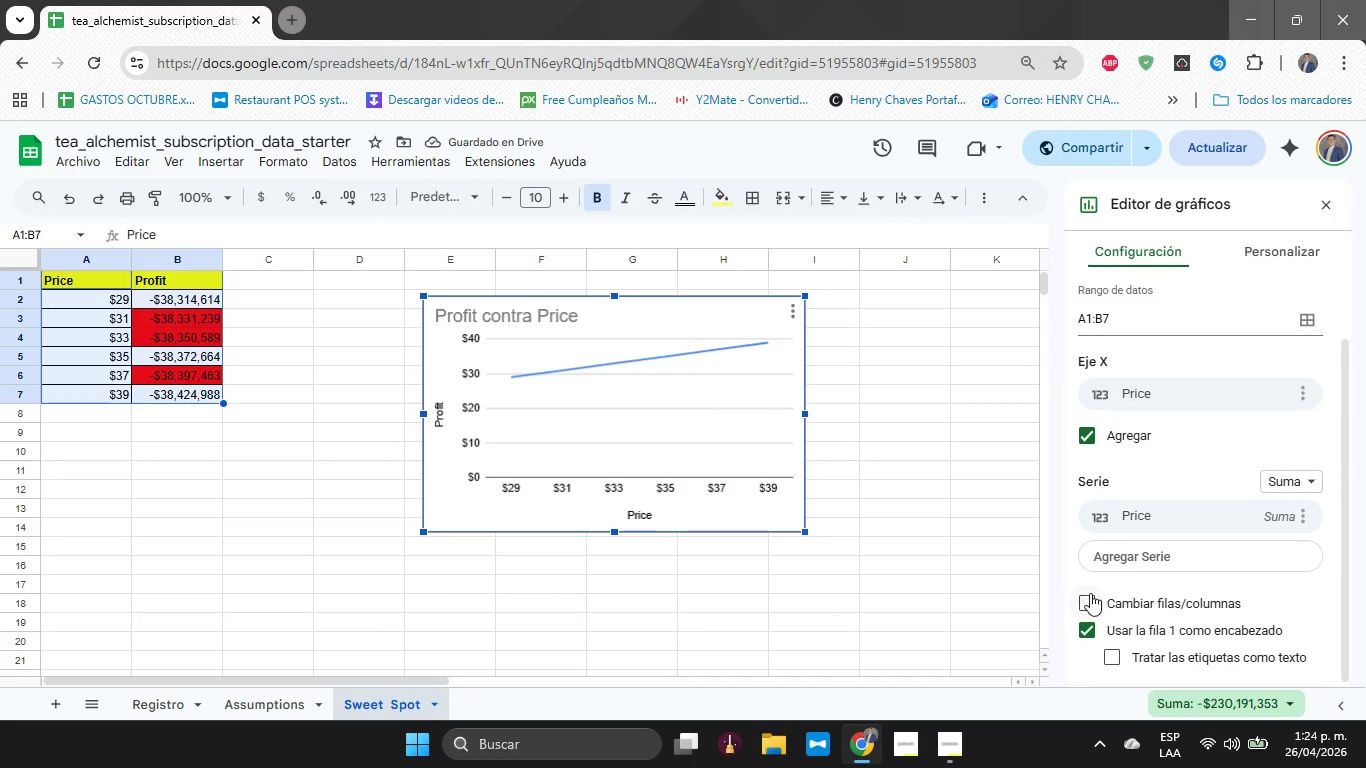 
left_click([1090, 595])
 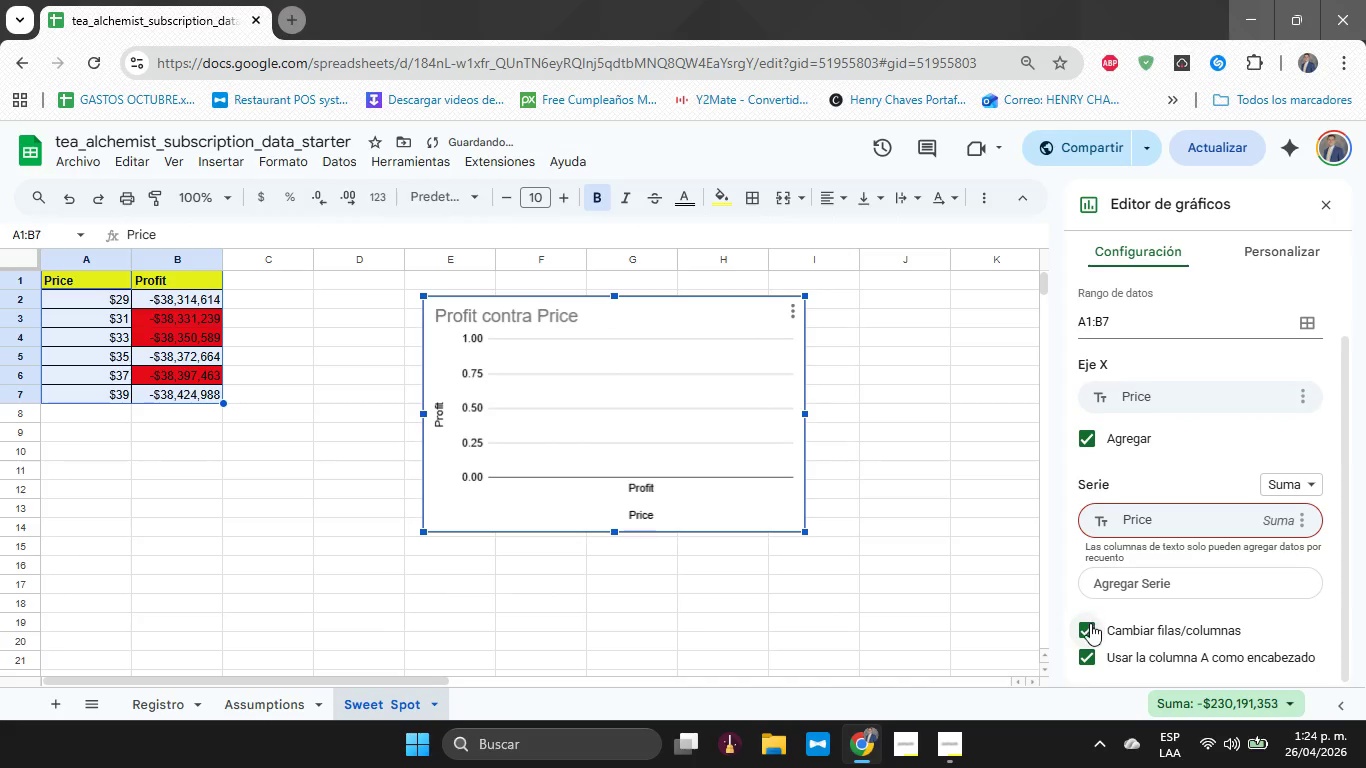 
scroll: coordinate [1089, 623], scroll_direction: down, amount: 1.0
 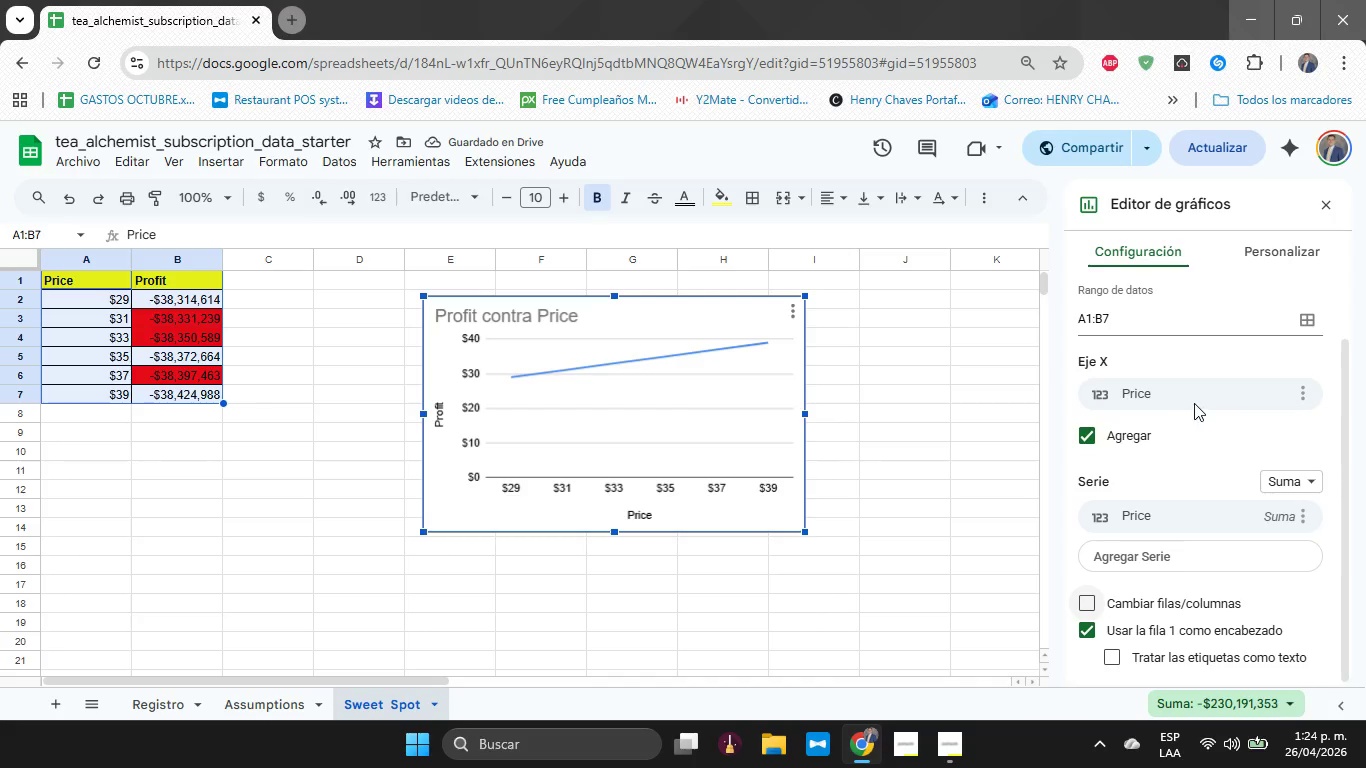 
wait(8.19)
 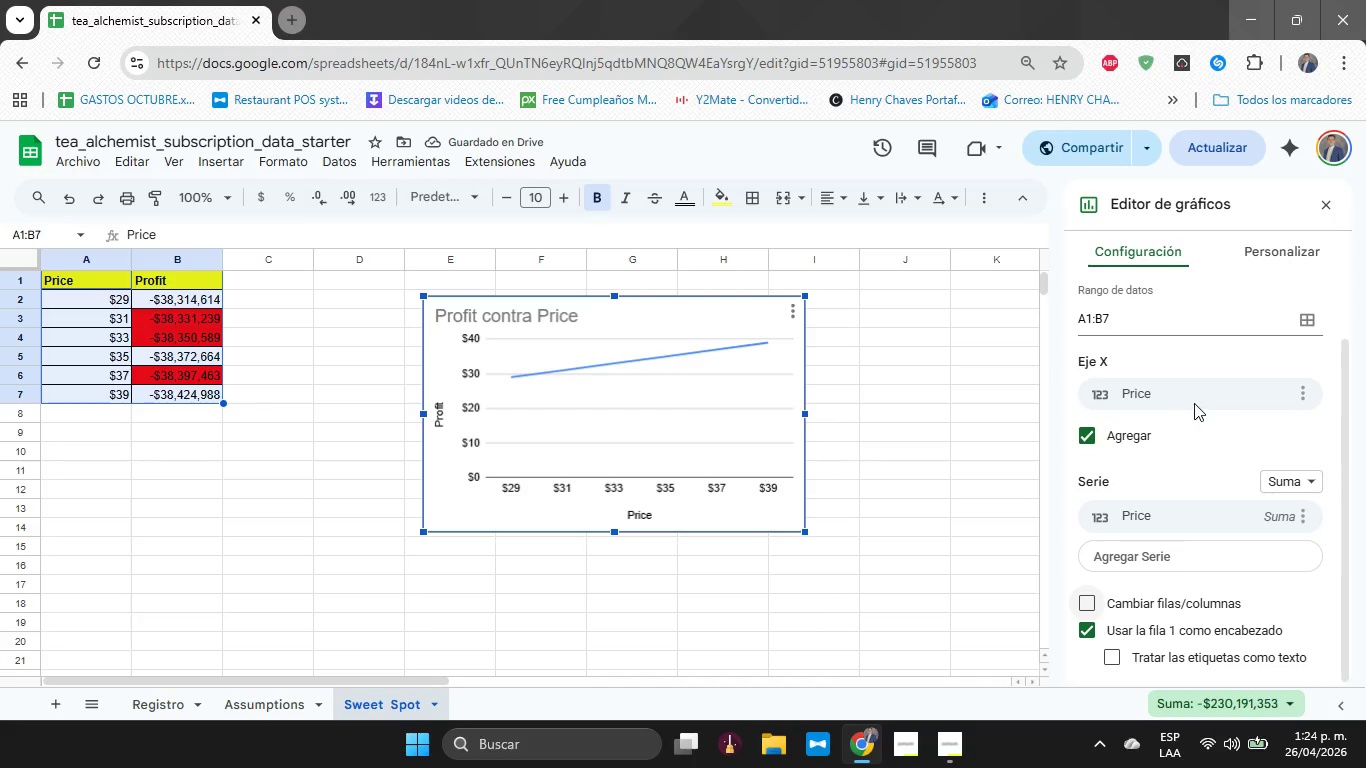 
left_click_drag(start_coordinate=[646, 444], to_coordinate=[550, 434])
 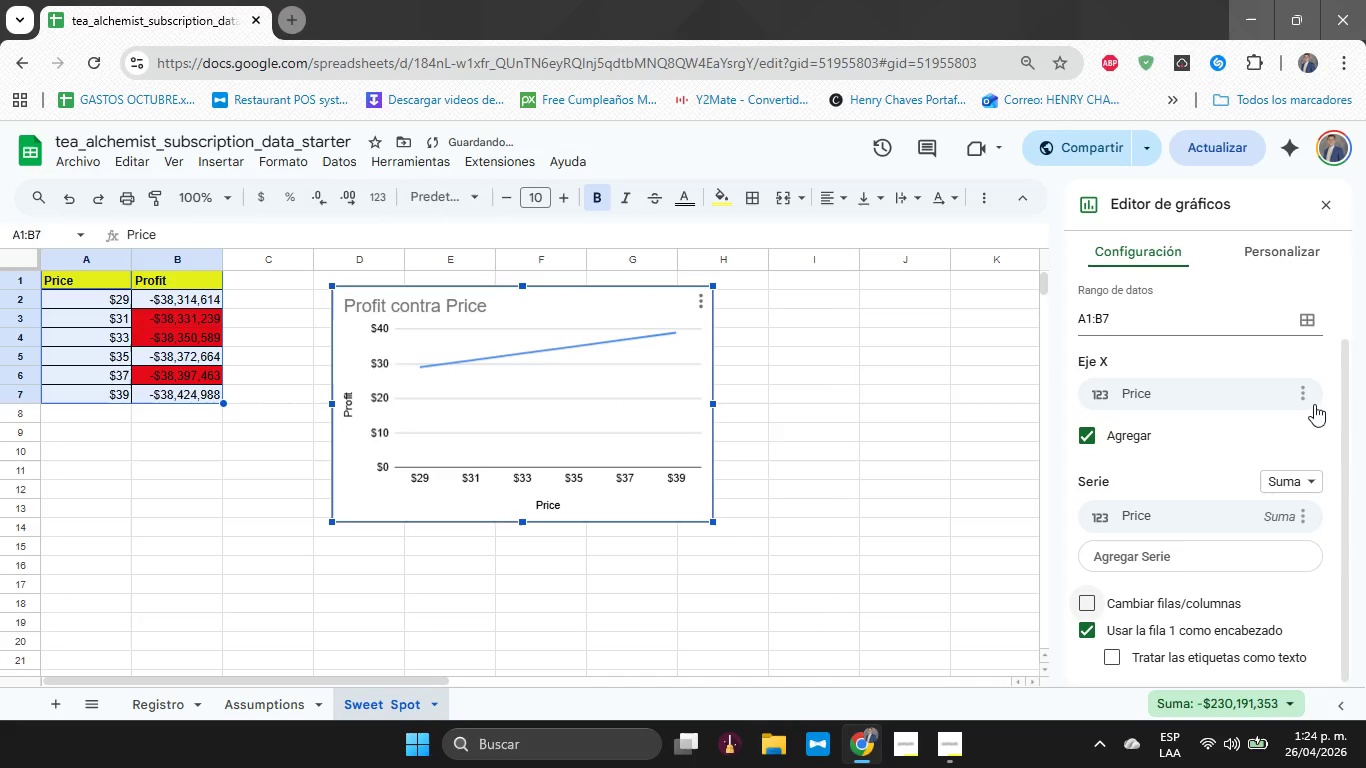 
scroll: coordinate [1269, 409], scroll_direction: up, amount: 3.0
 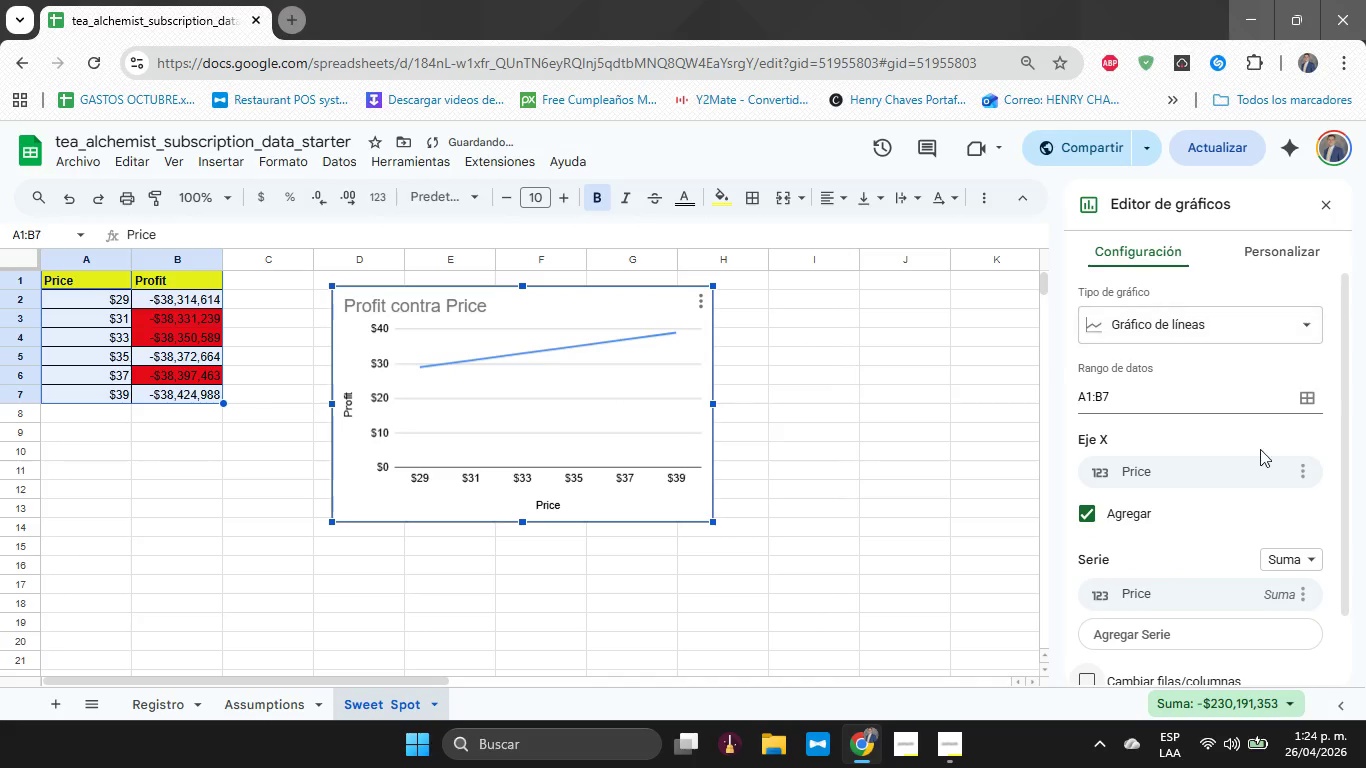 
scroll: coordinate [1166, 621], scroll_direction: down, amount: 4.0
 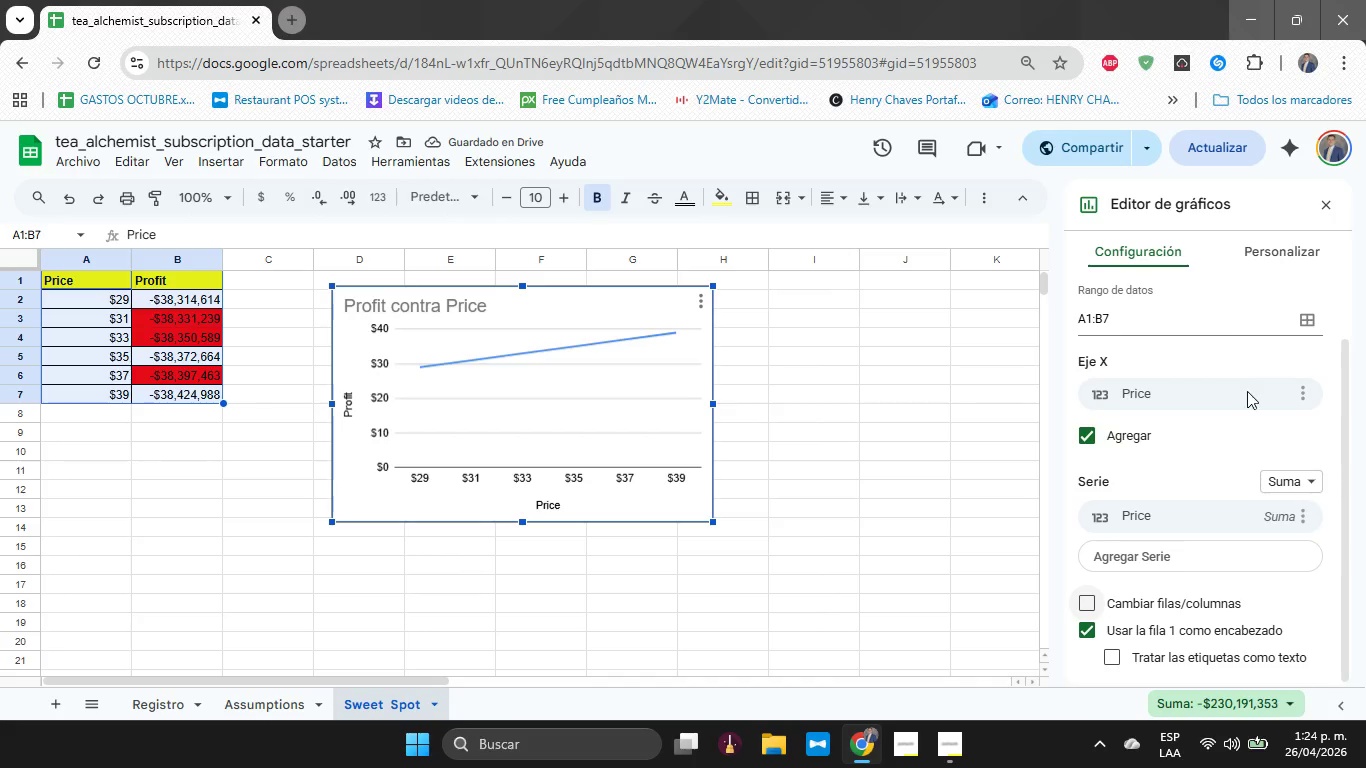 
left_click([1299, 394])
 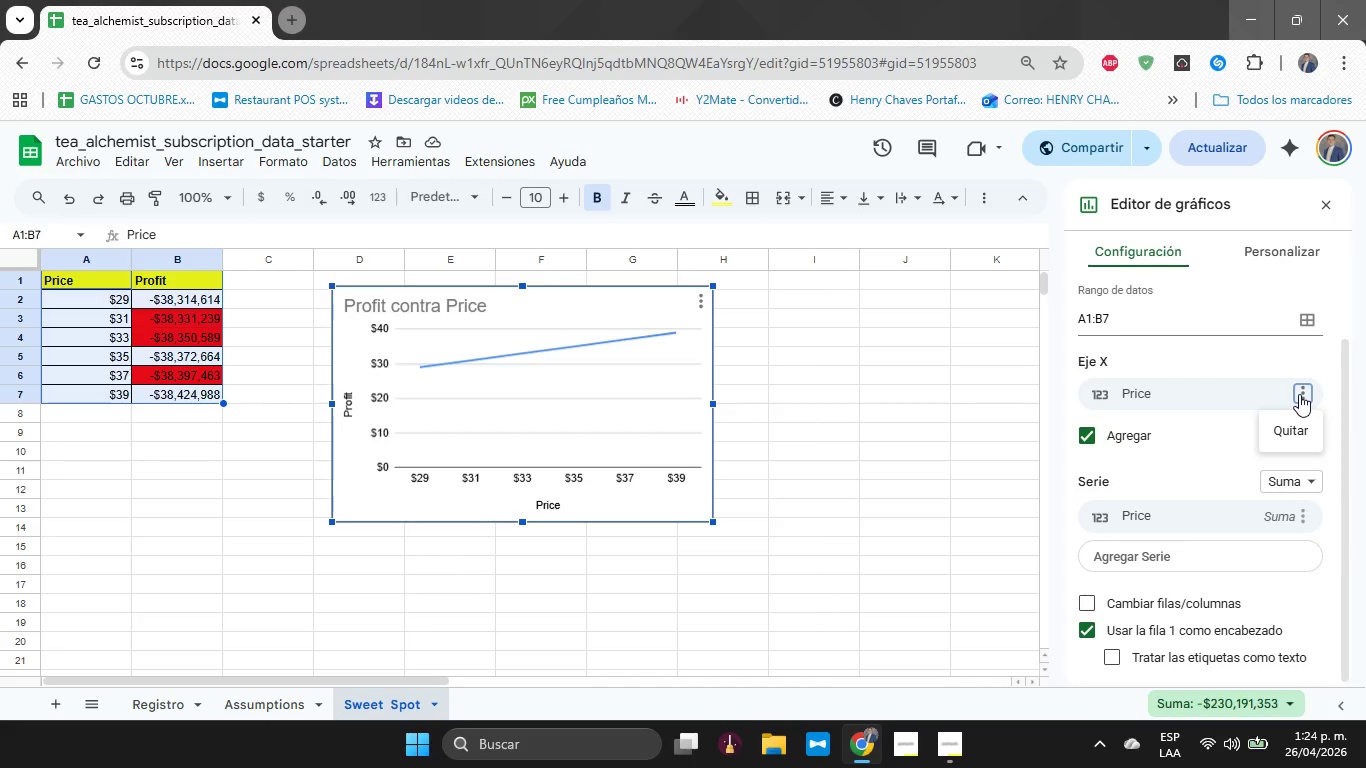 
left_click([1299, 394])
 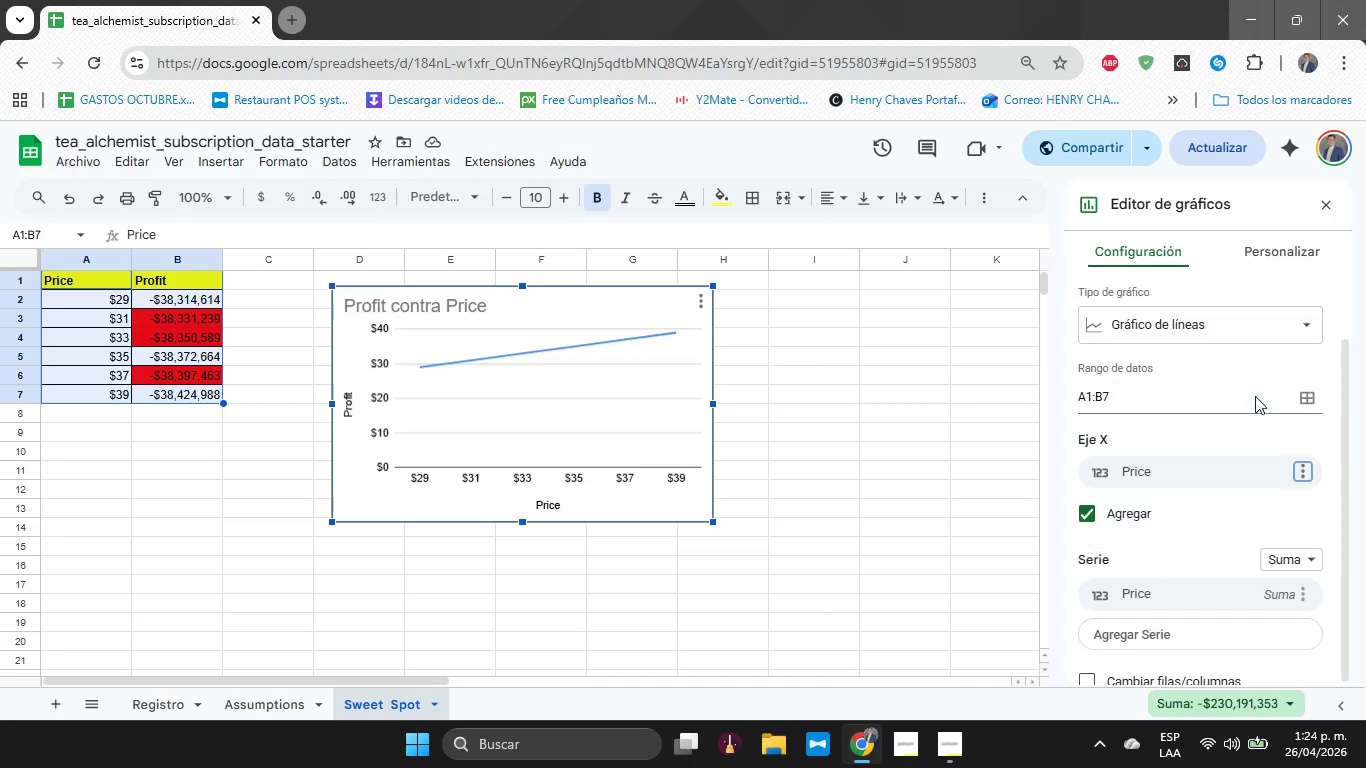 
left_click([1252, 315])
 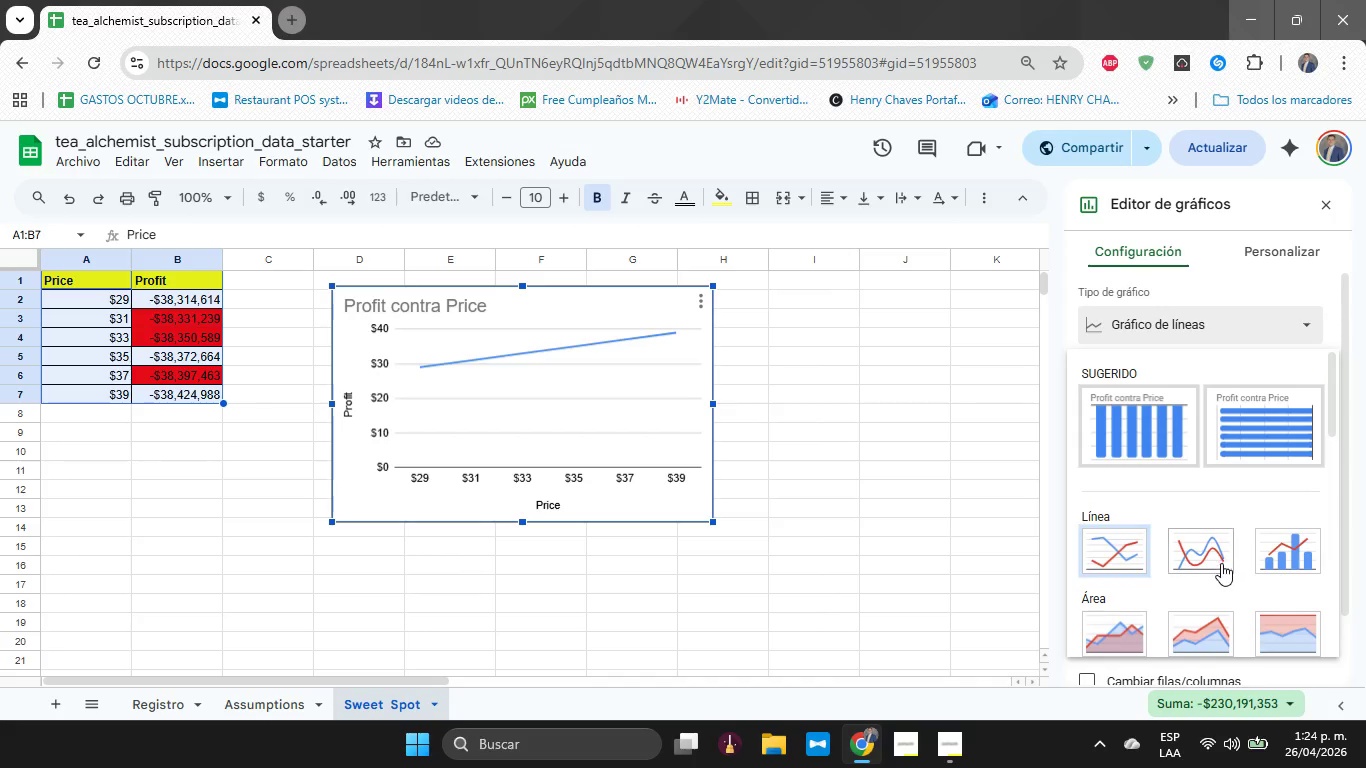 
scroll: coordinate [1254, 396], scroll_direction: up, amount: 5.0
 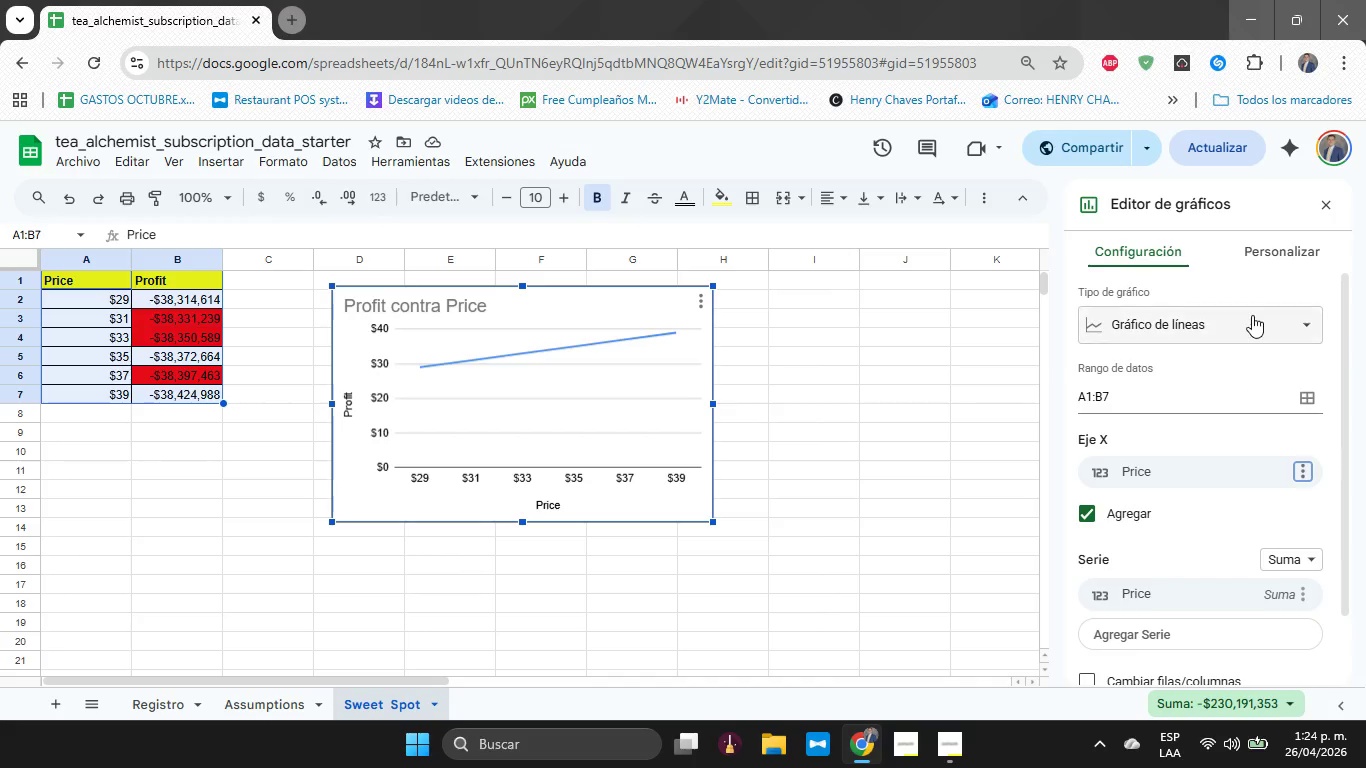 
left_click([1191, 552])
 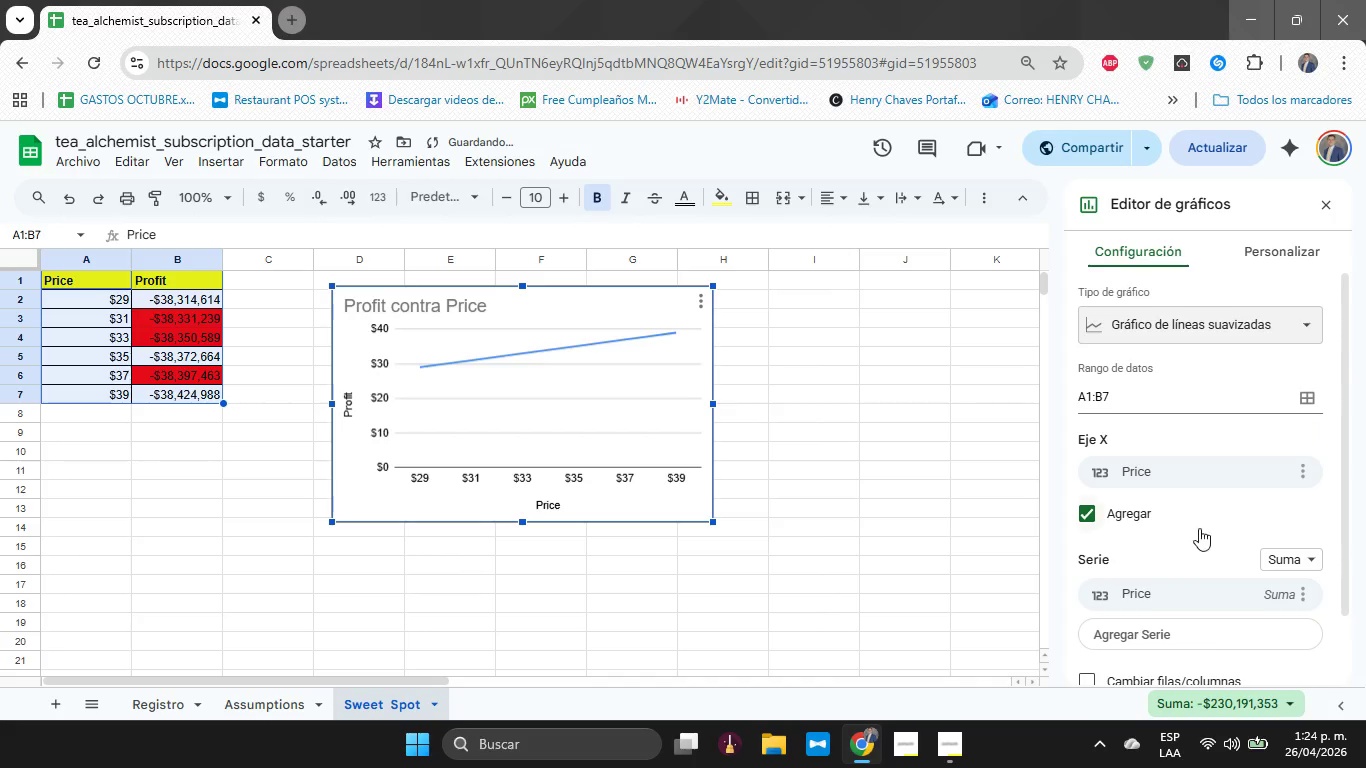 
scroll: coordinate [1223, 463], scroll_direction: down, amount: 4.0
 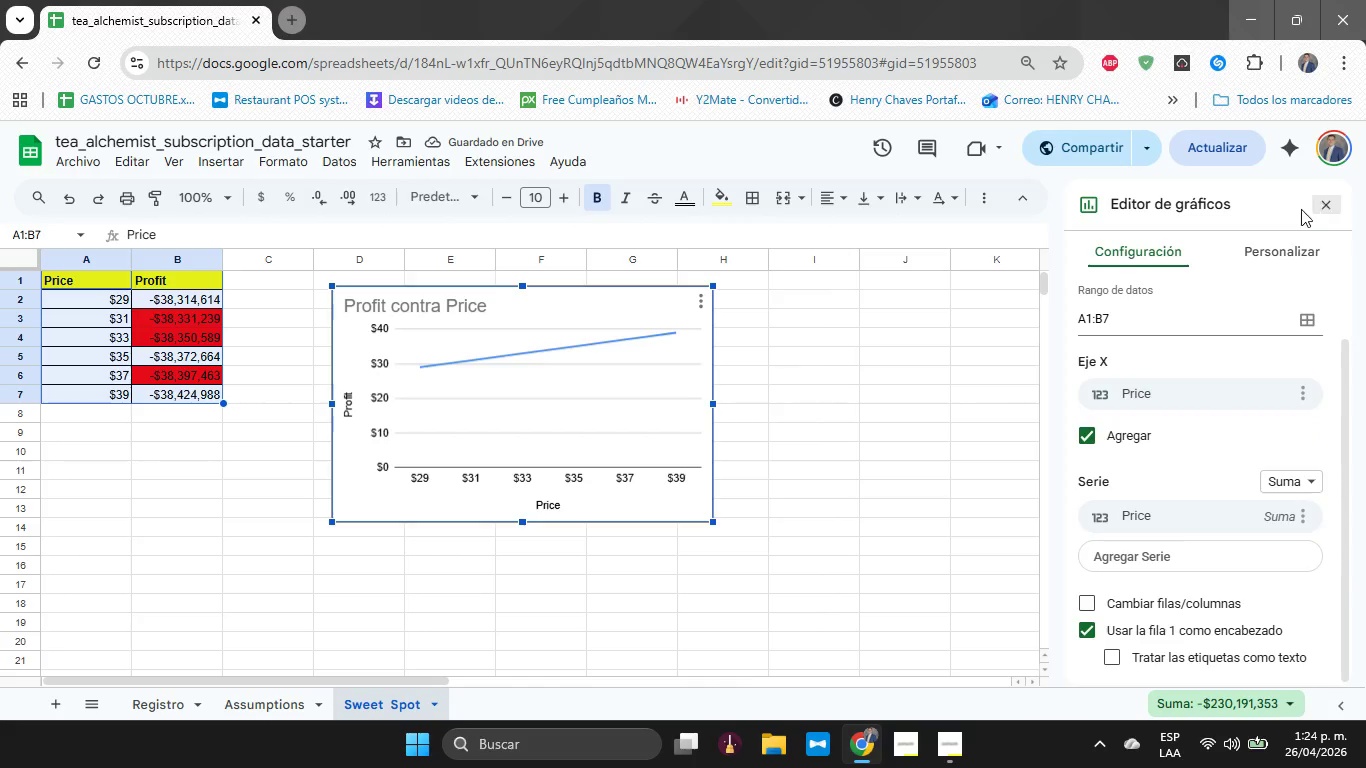 
left_click([862, 430])
 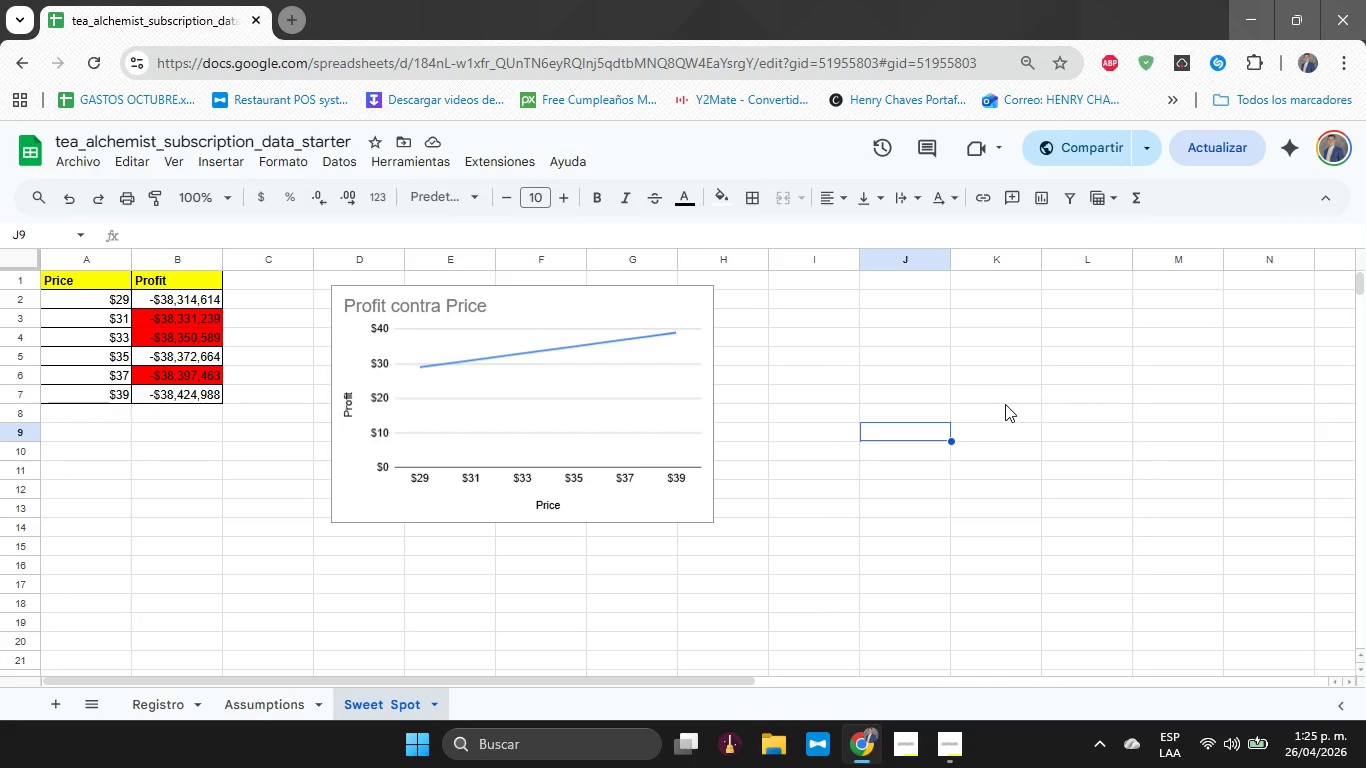 
wait(50.64)
 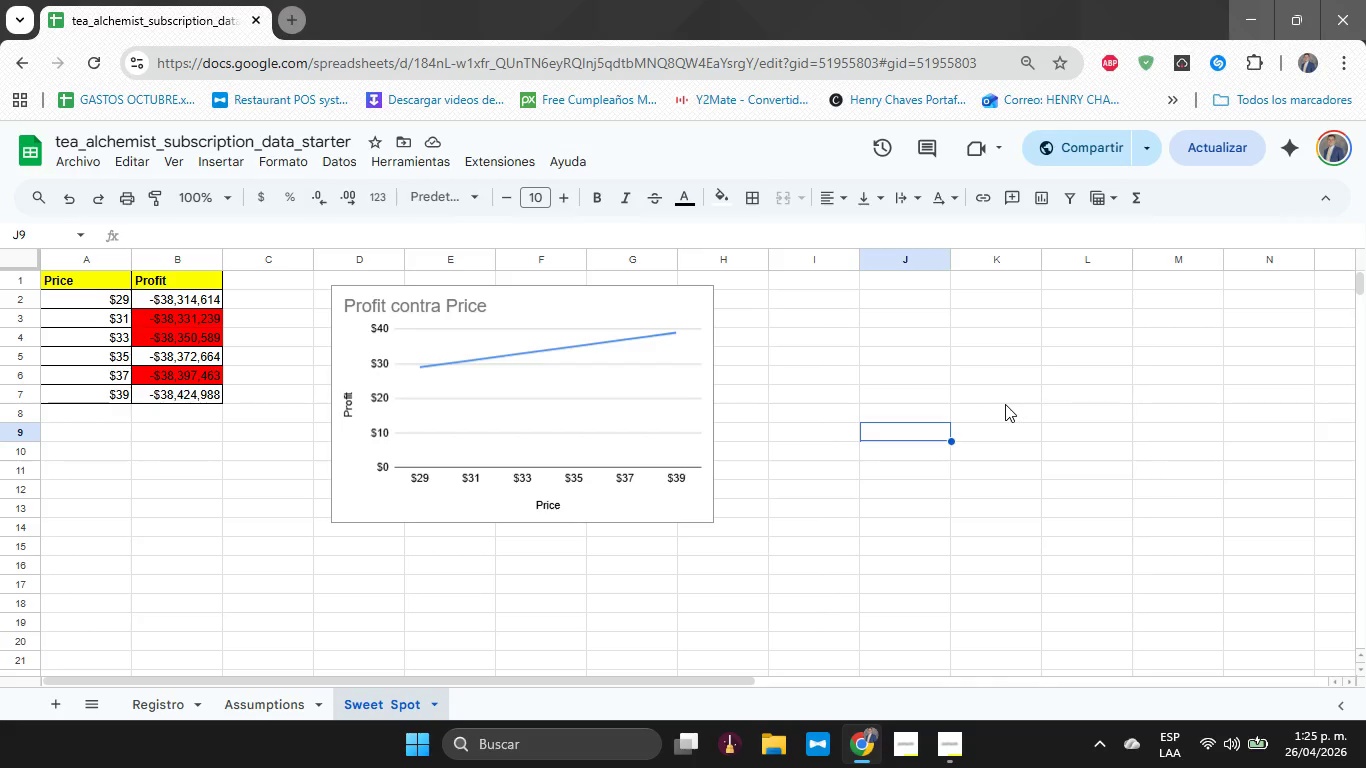 
left_click([962, 758])